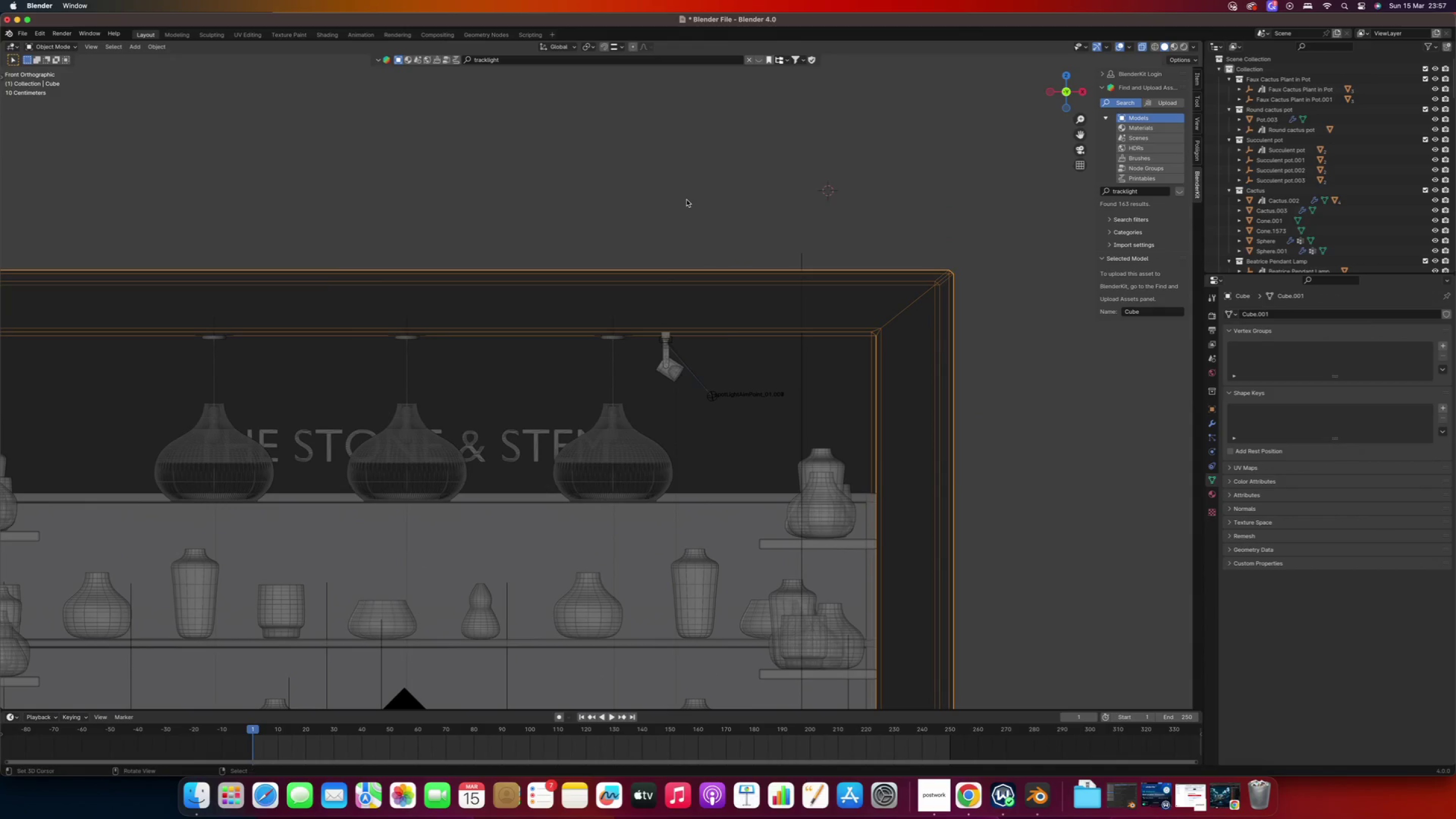 
scroll: coordinate [717, 205], scroll_direction: down, amount: 10.0
 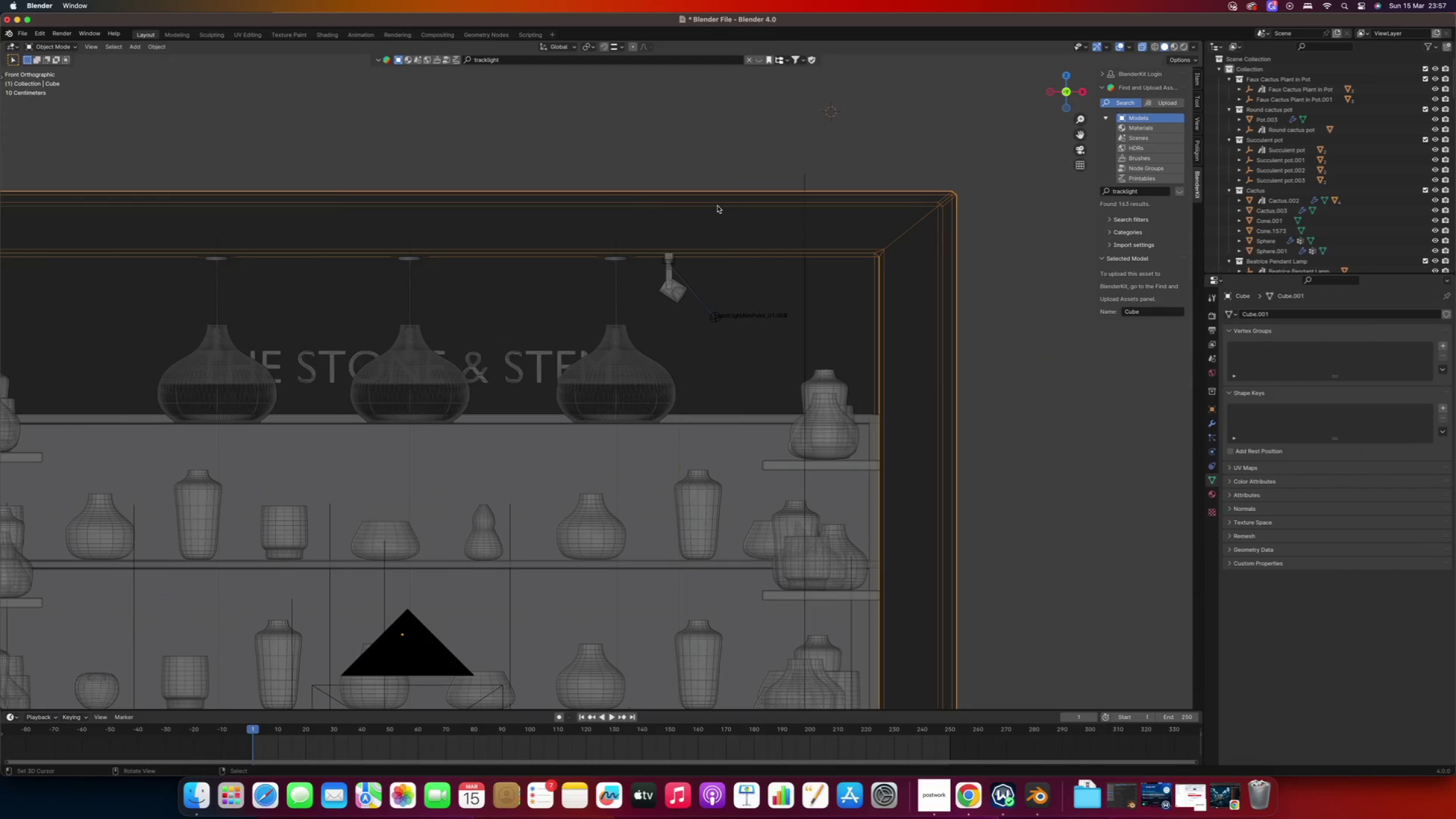 
right_click([687, 200])
 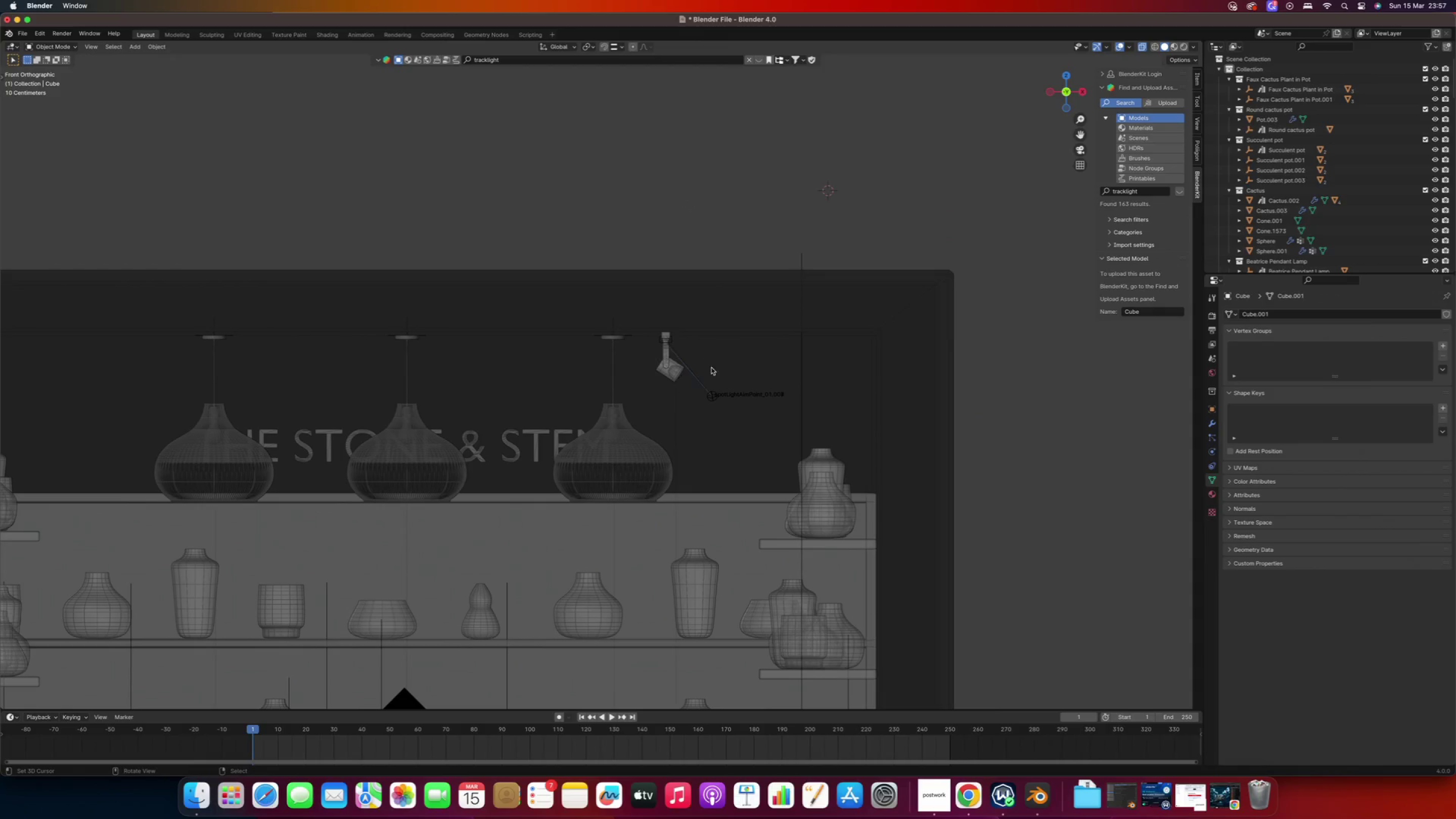 
scroll: coordinate [706, 391], scroll_direction: up, amount: 16.0
 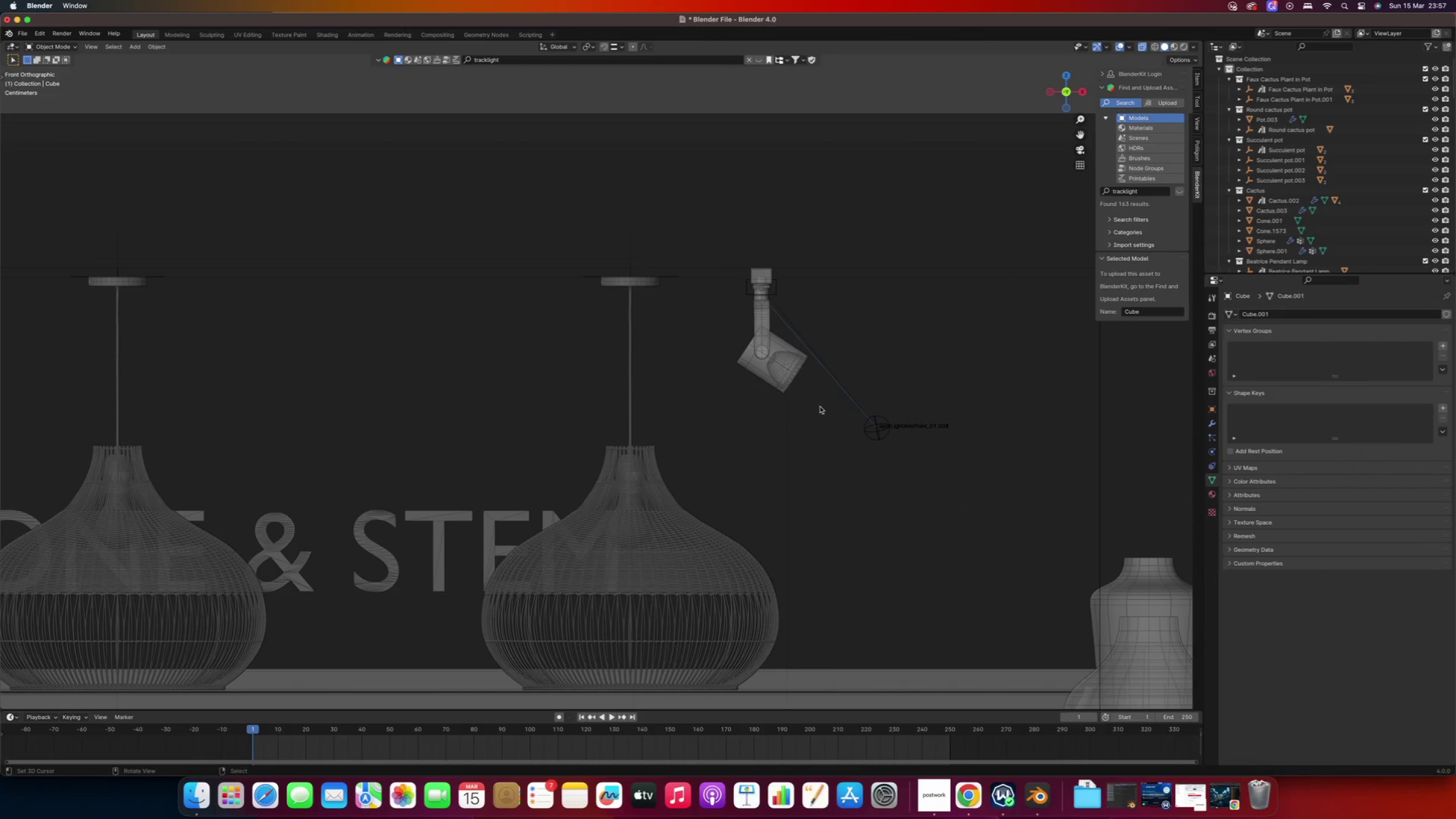 
left_click_drag(start_coordinate=[821, 402], to_coordinate=[912, 471])
 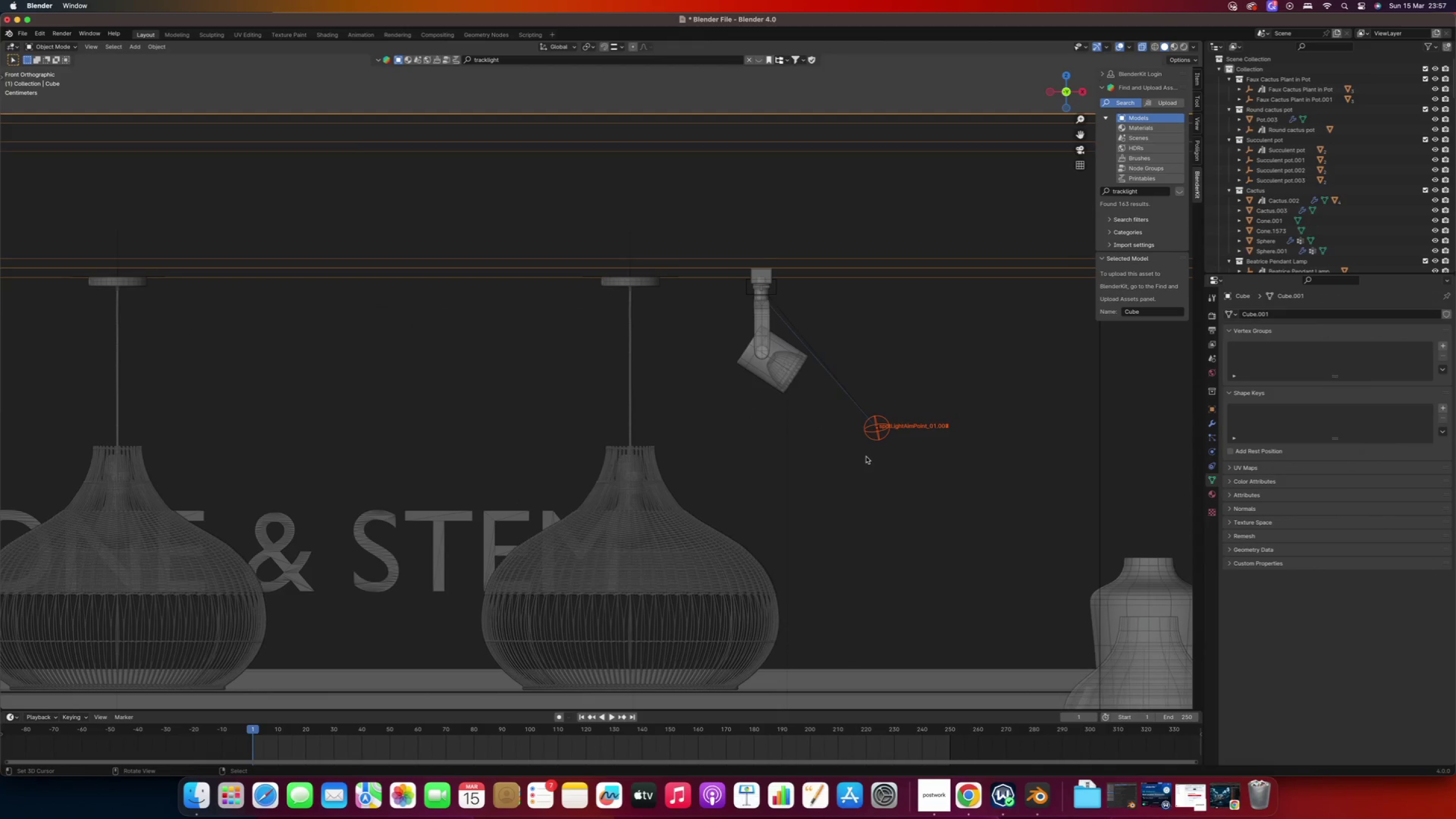 
hold_key(key=ShiftRight, duration=1.53)
 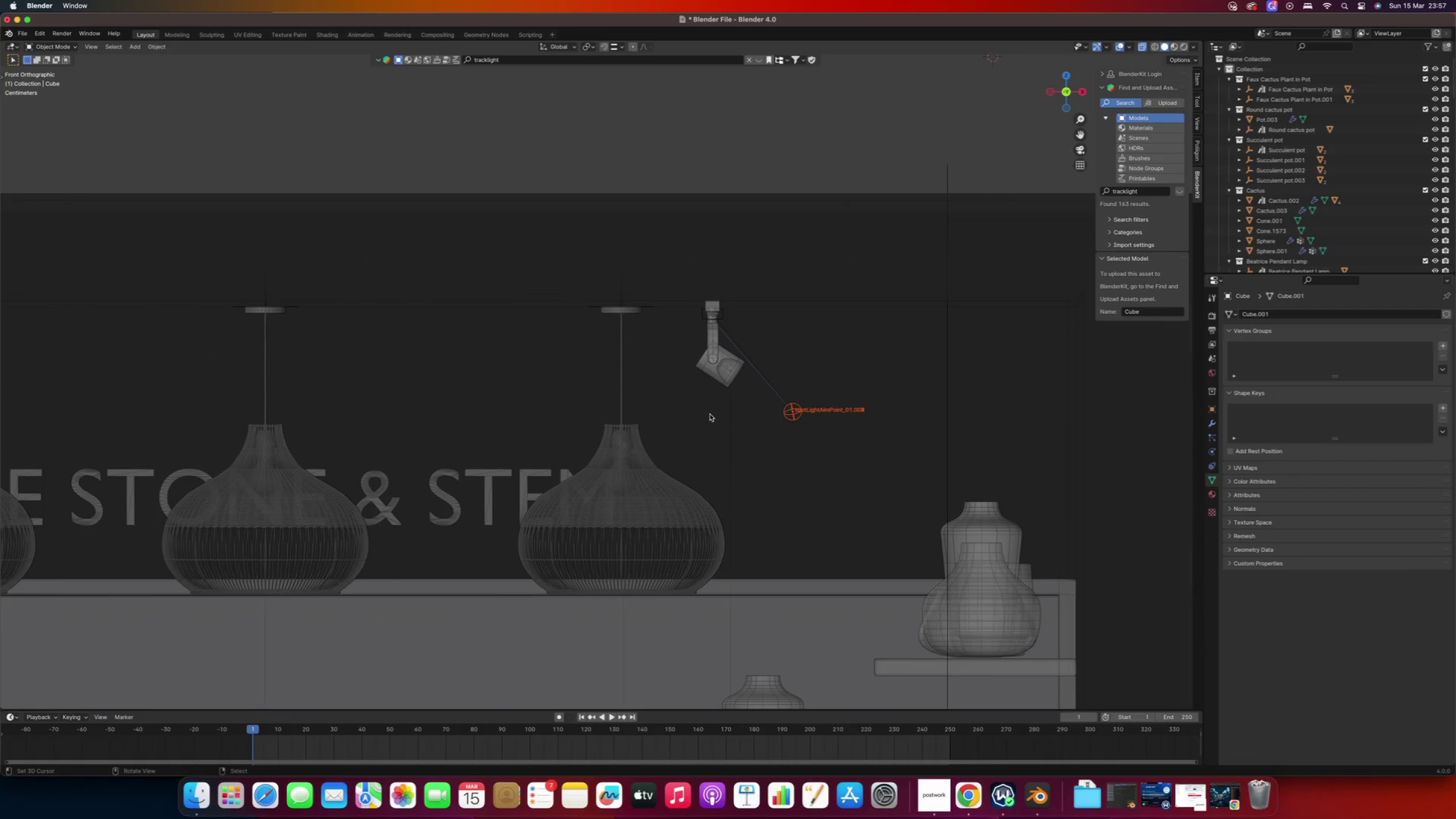 
scroll: coordinate [848, 425], scroll_direction: down, amount: 16.0
 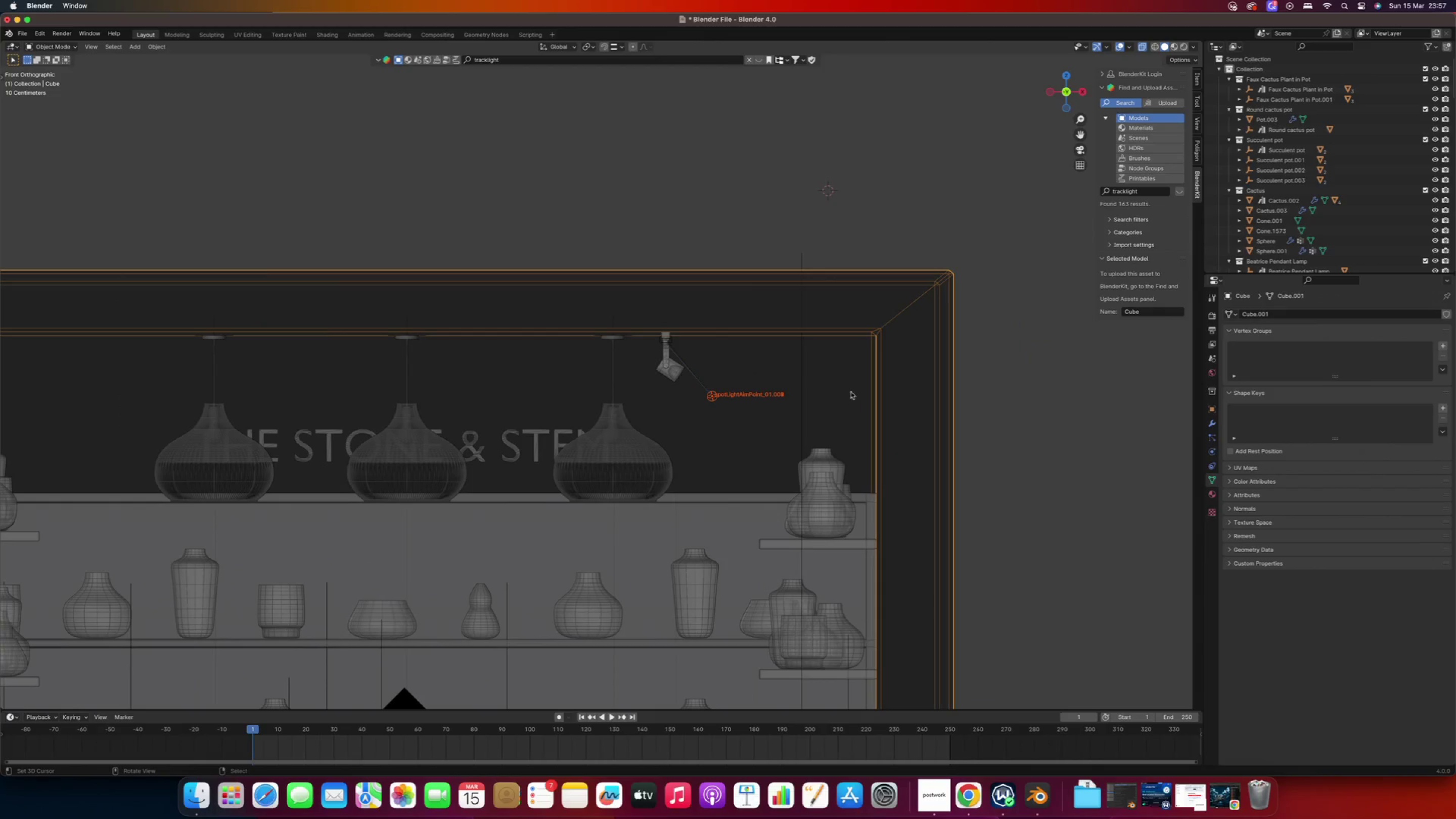 
right_click([847, 273])
 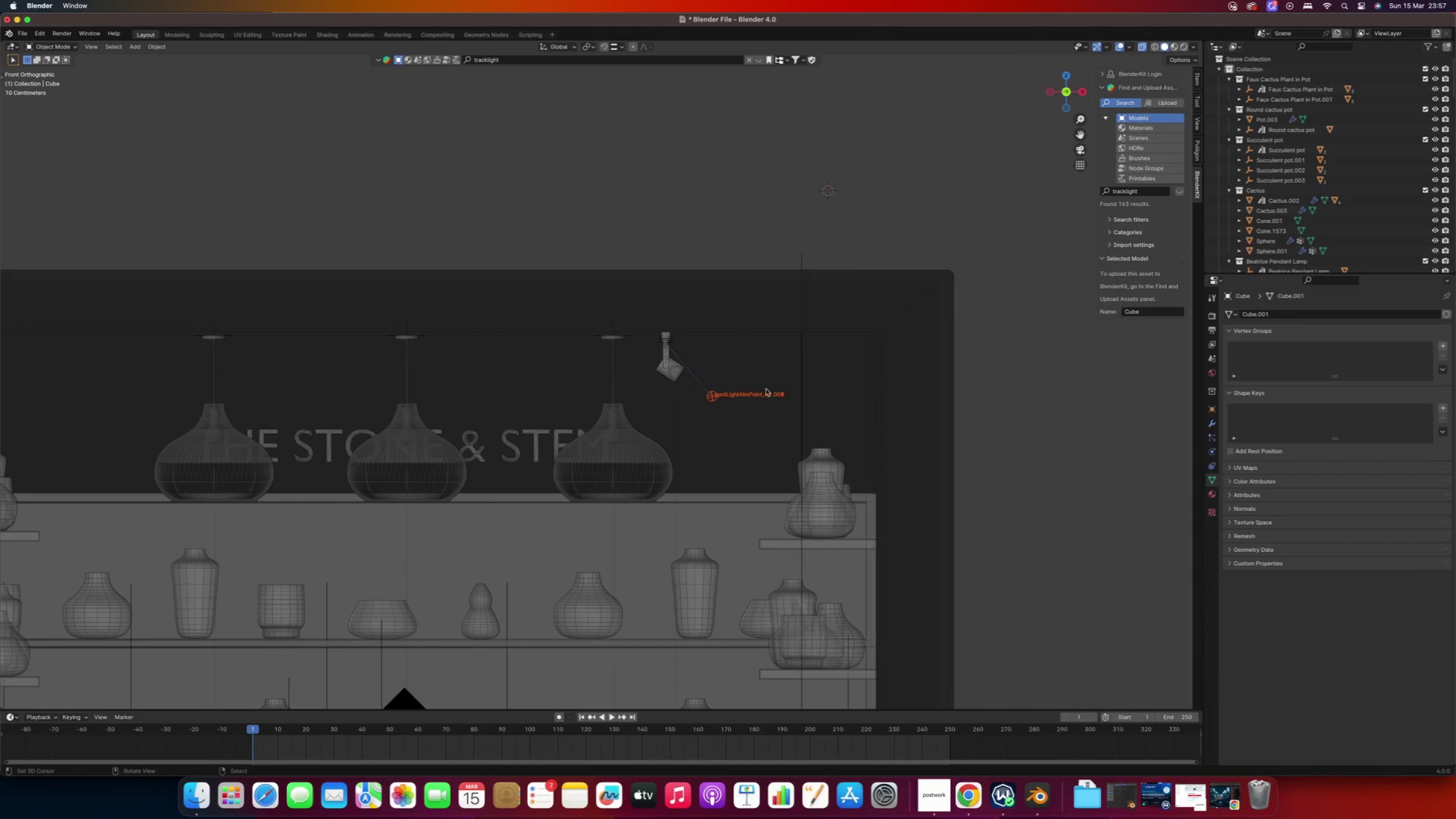 
scroll: coordinate [710, 414], scroll_direction: up, amount: 5.0
 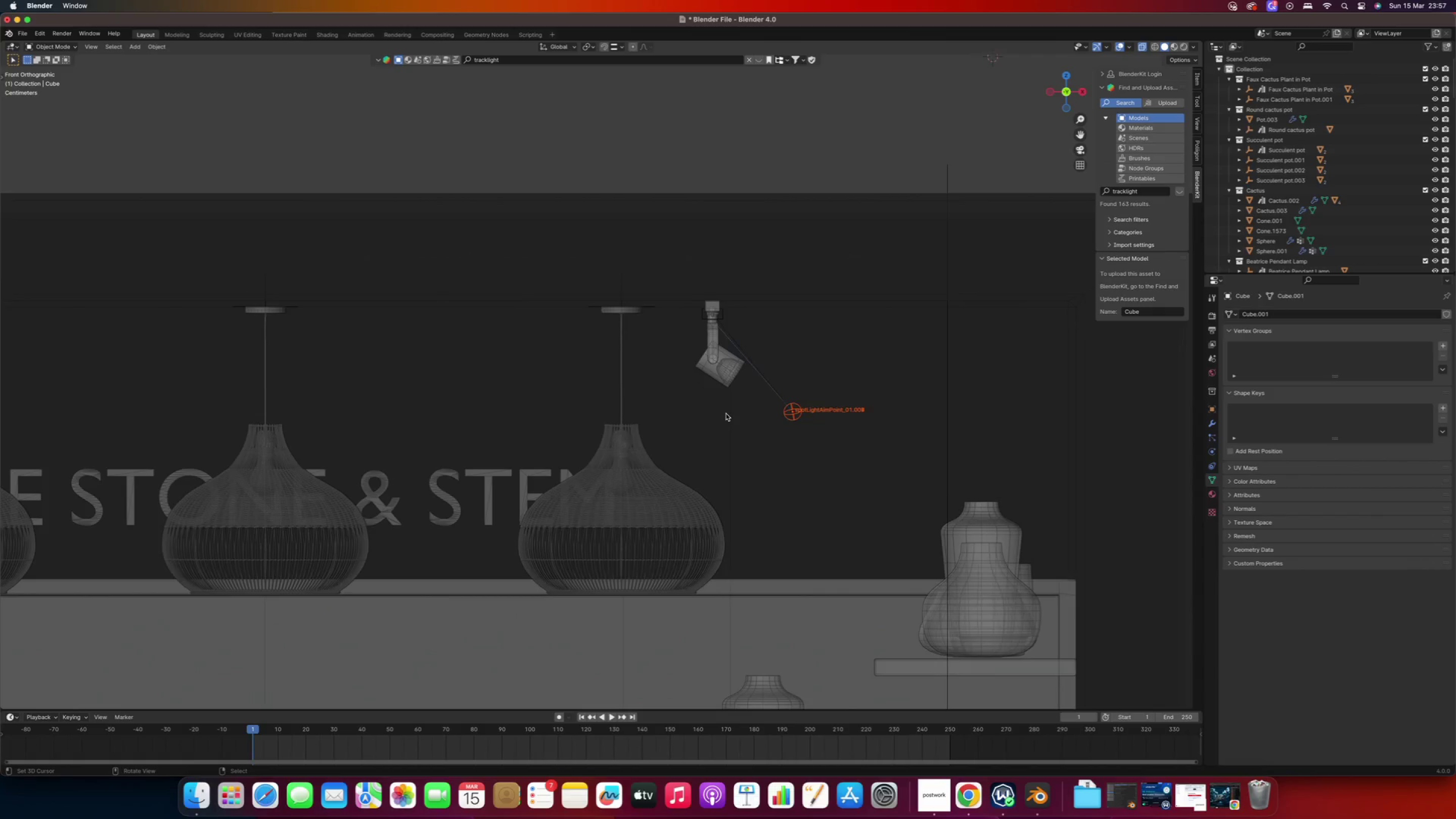 
key(G)
 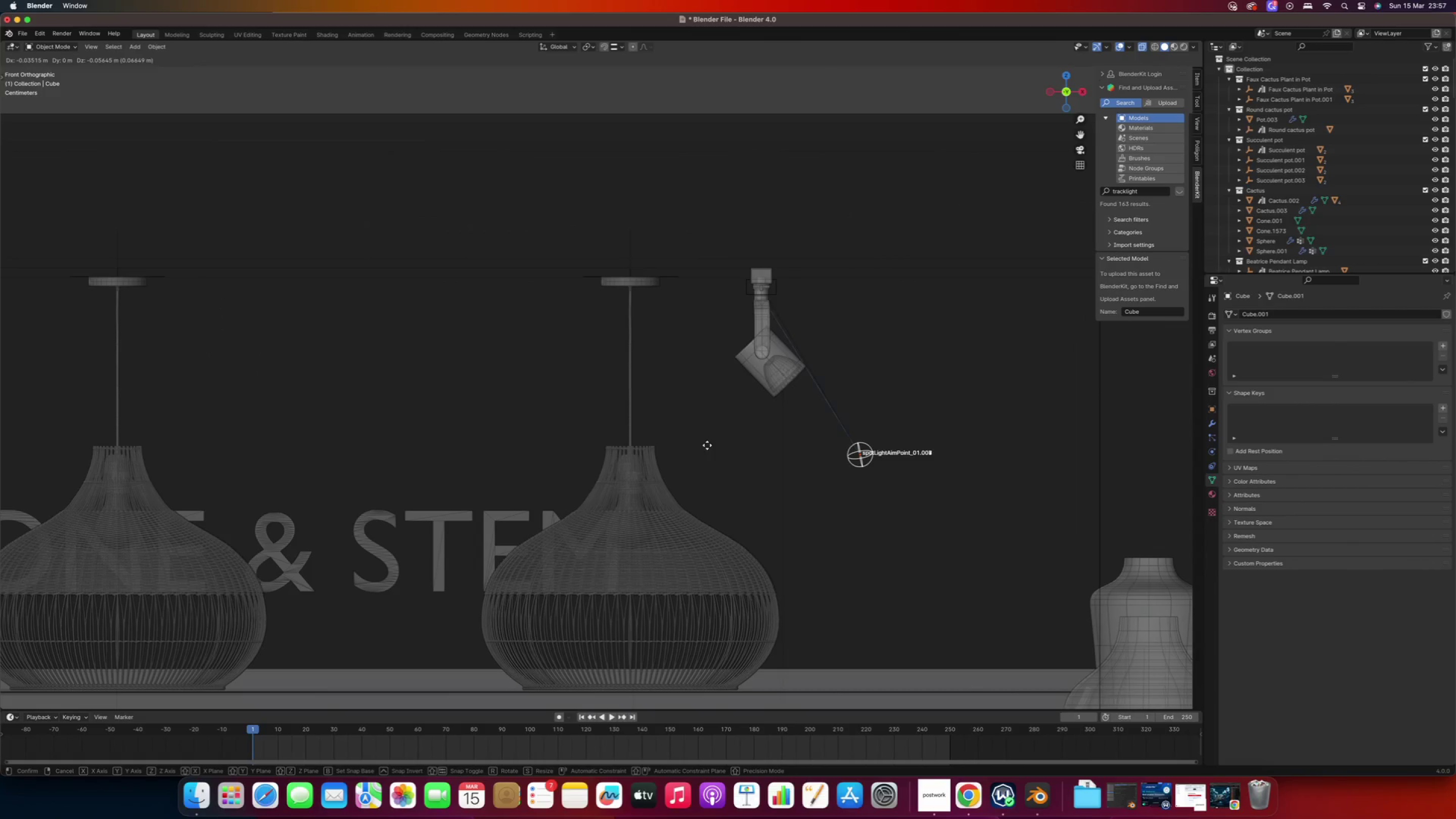 
scroll: coordinate [726, 414], scroll_direction: up, amount: 2.0
 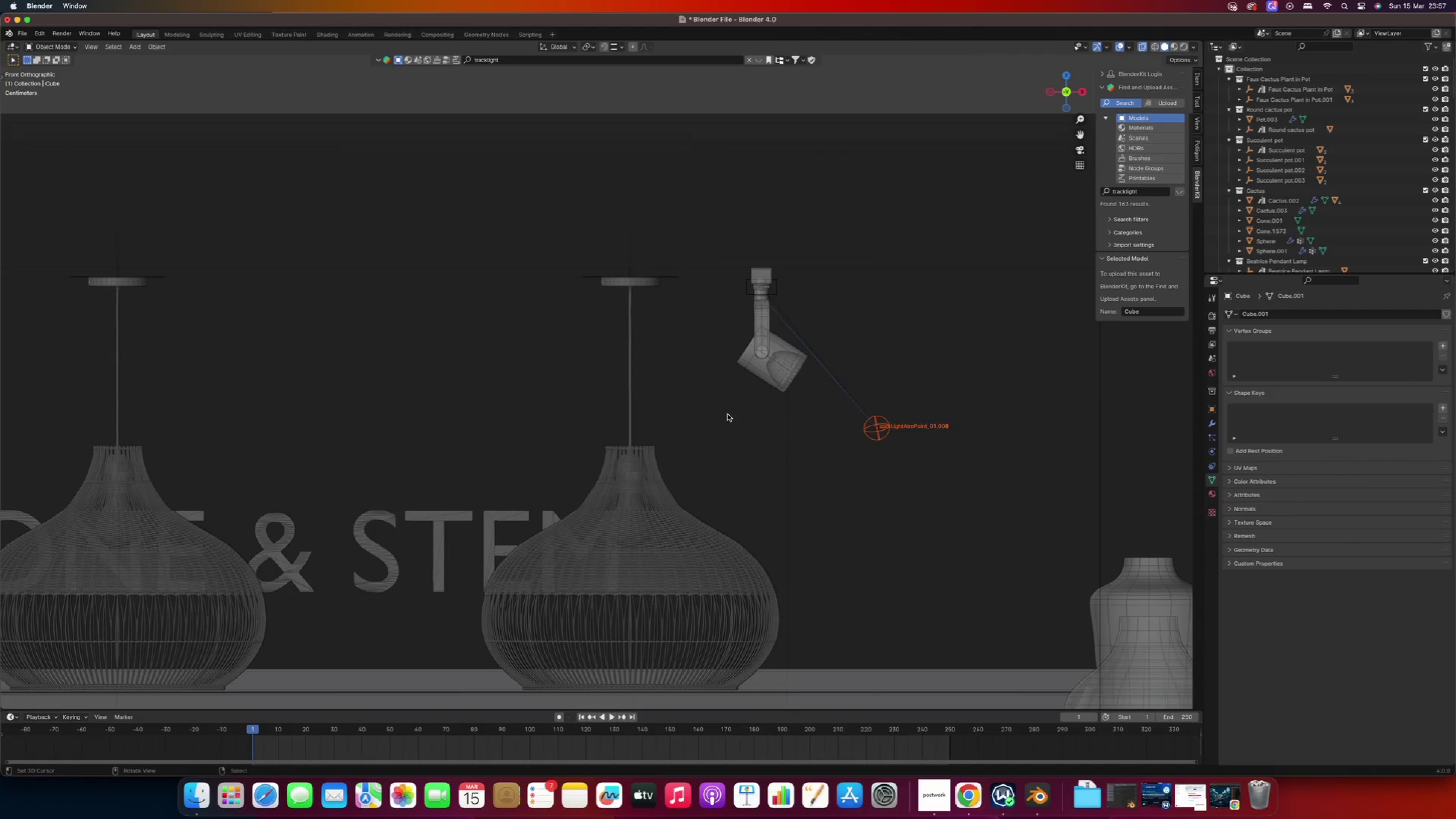 
left_click([699, 459])
 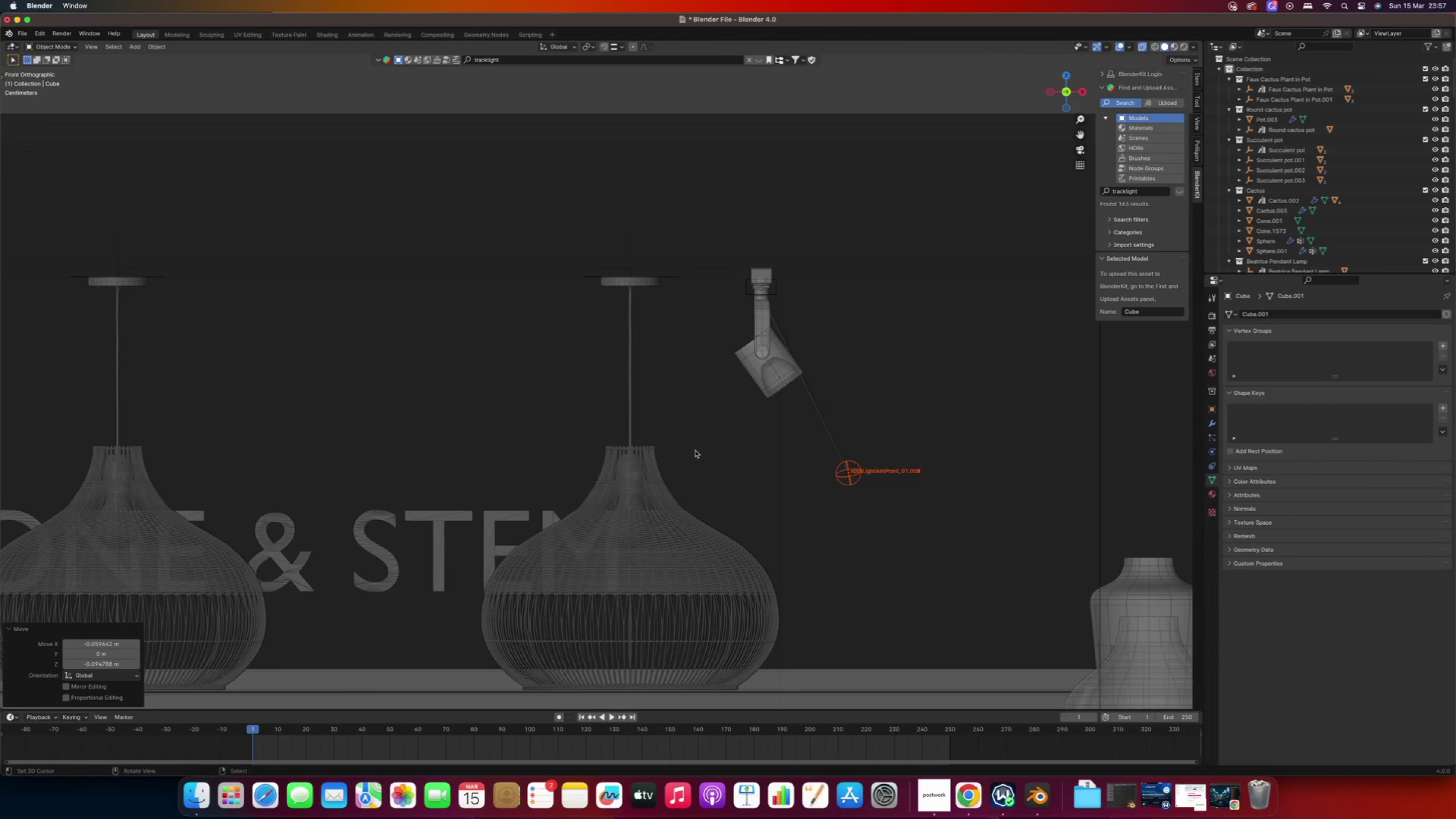 
hold_key(key=ShiftRight, duration=0.82)
 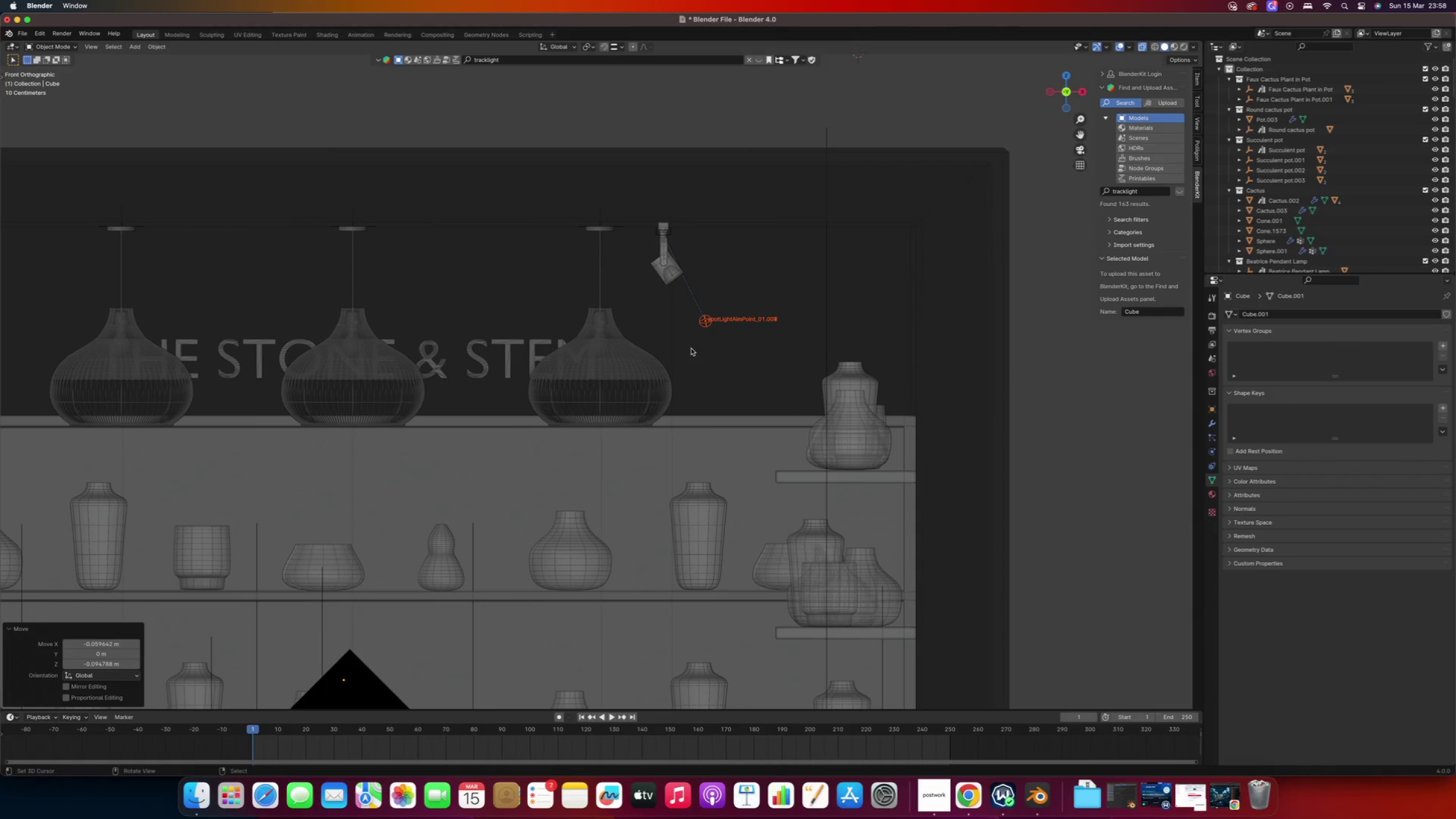 
scroll: coordinate [695, 450], scroll_direction: down, amount: 10.0
 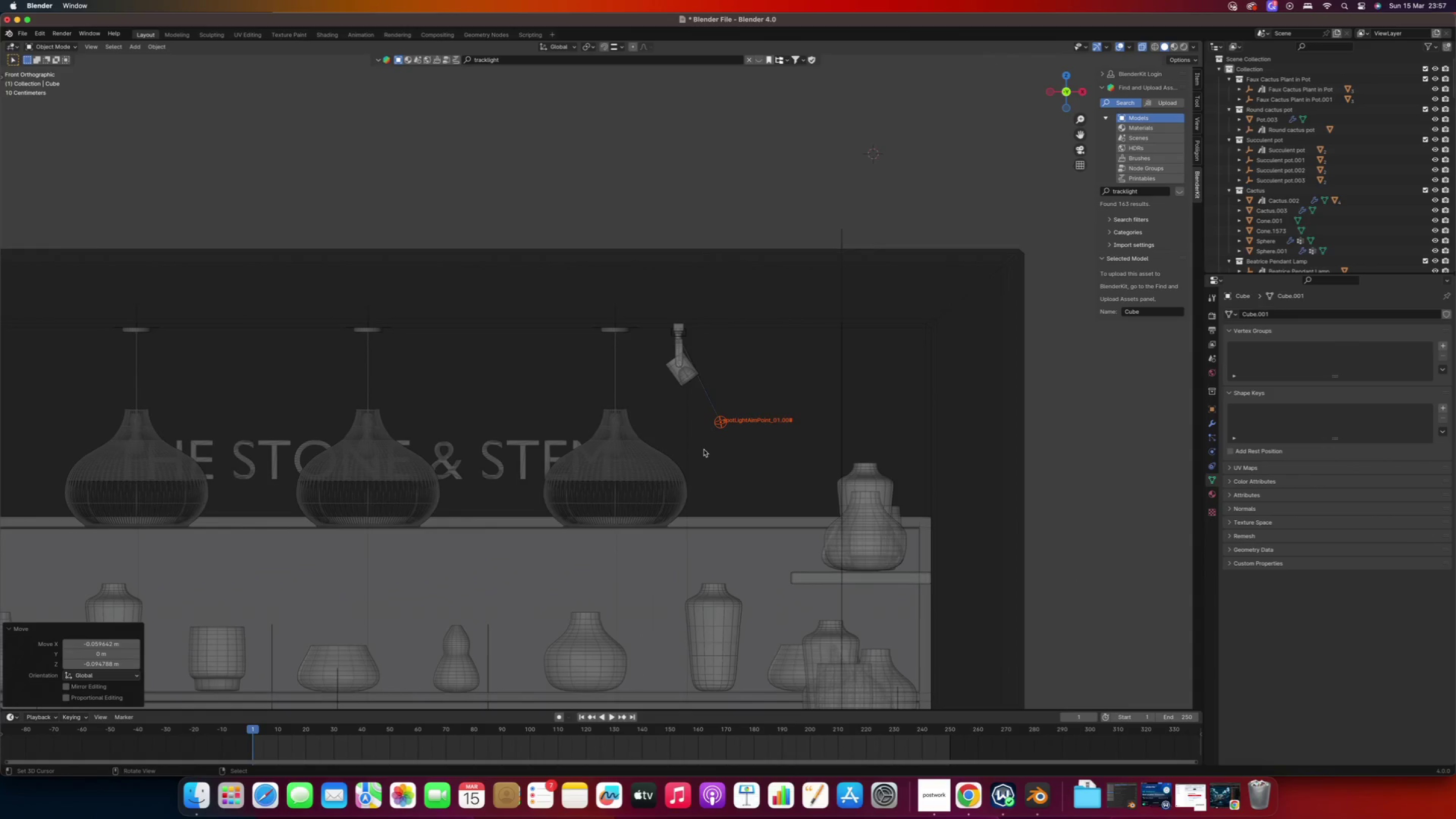 
key(G)
 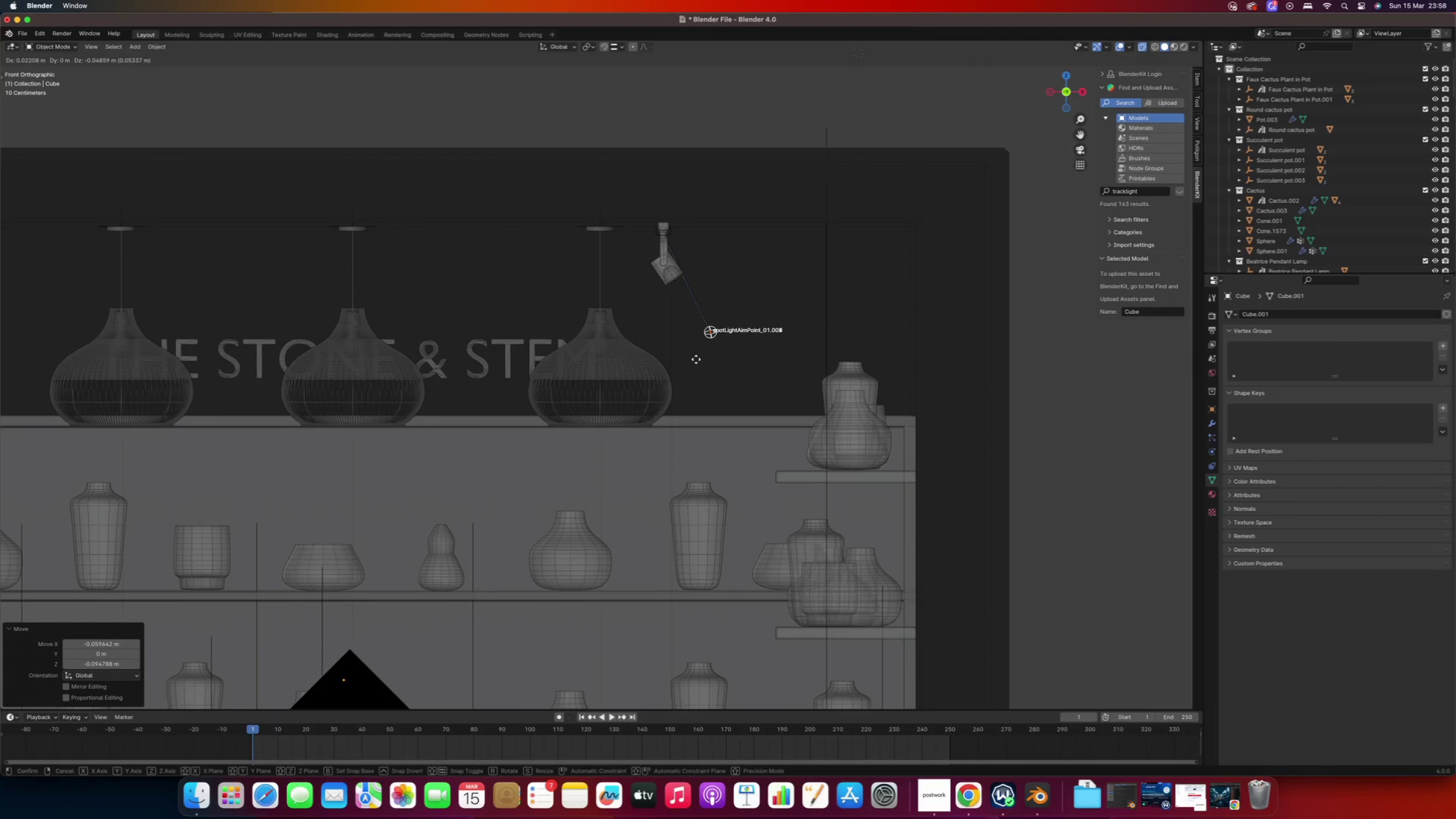 
left_click([696, 360])
 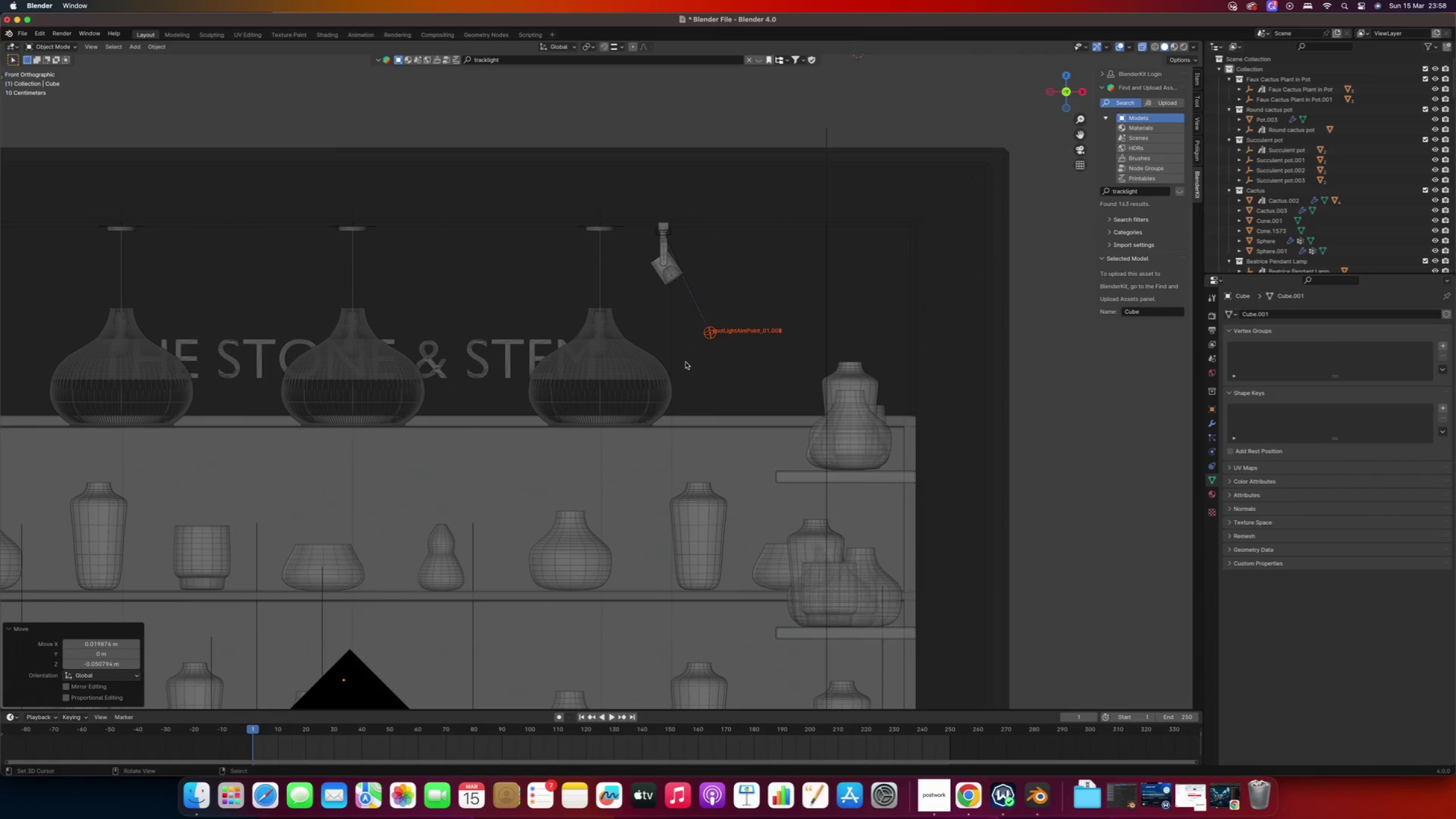 
scroll: coordinate [686, 362], scroll_direction: down, amount: 8.0
 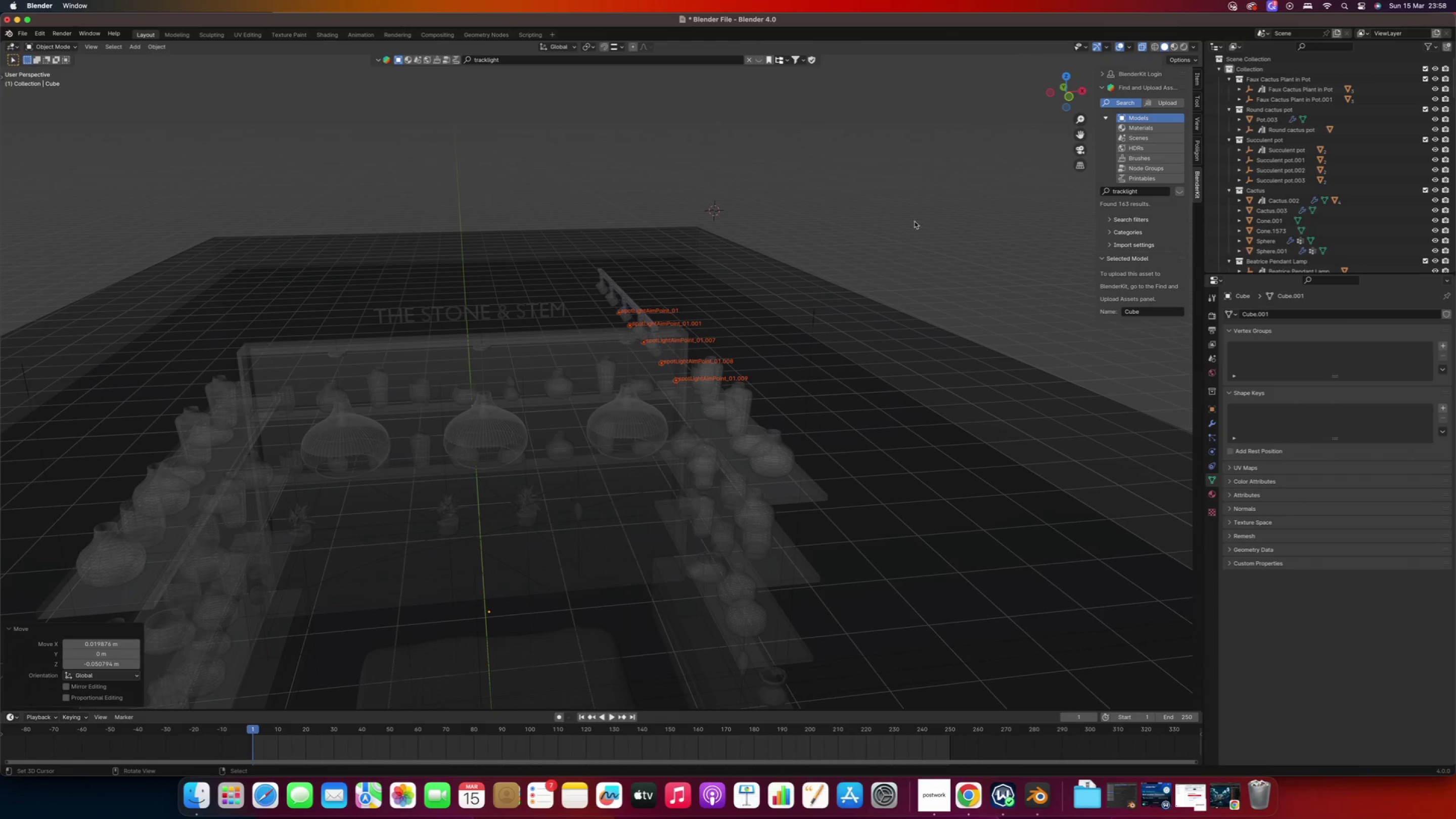 
right_click([638, 305])
 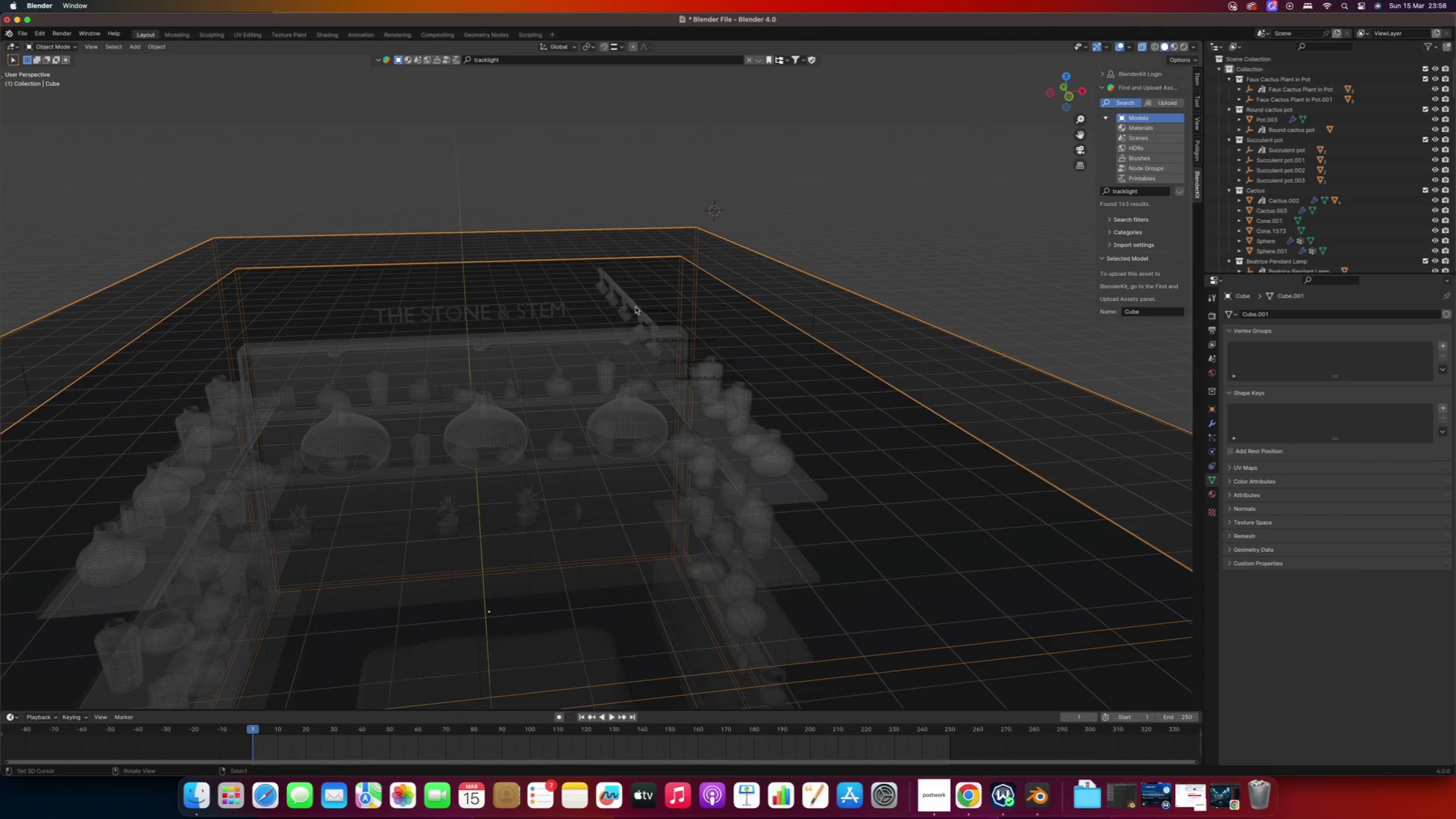 
right_click([635, 307])
 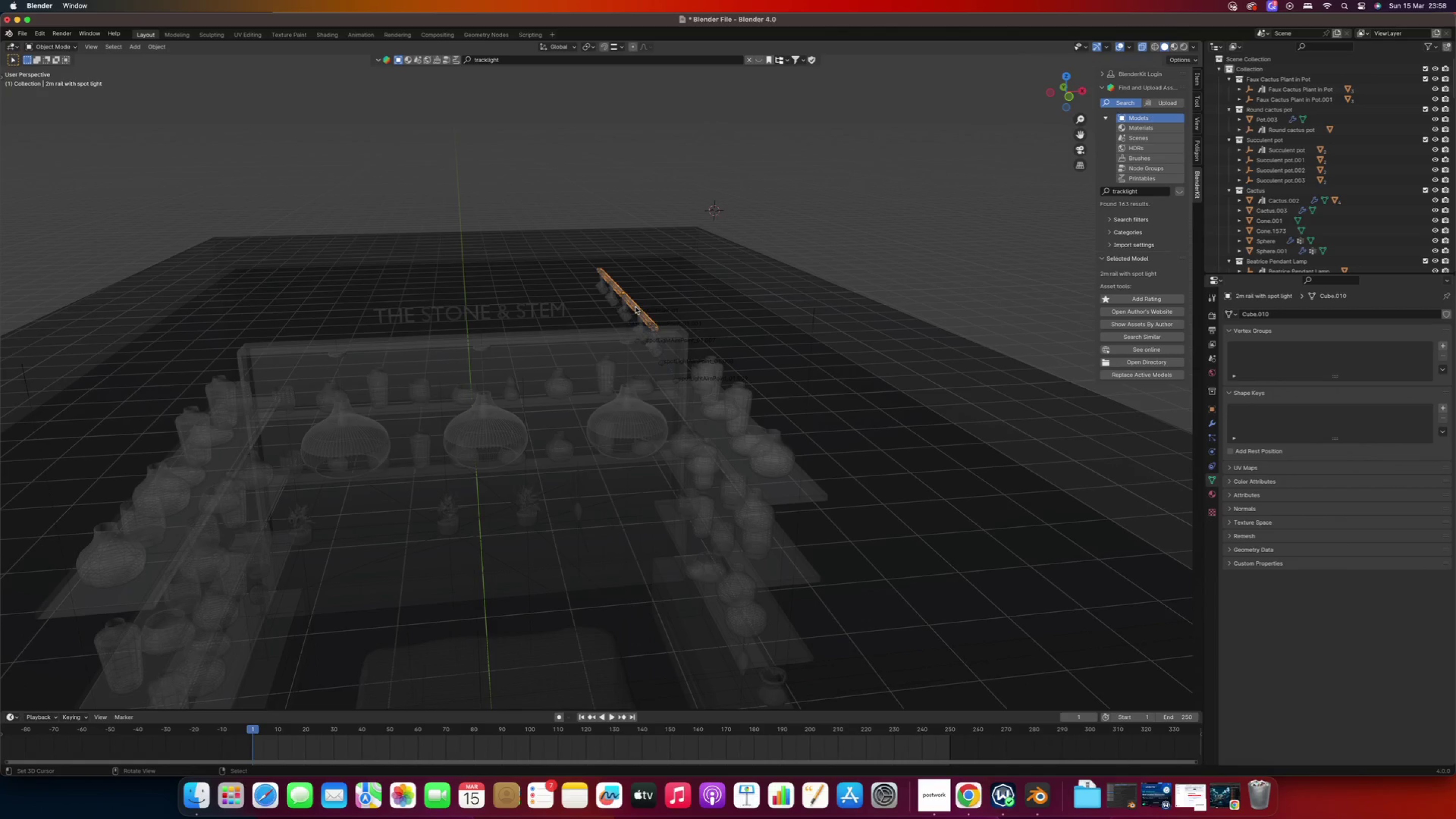 
scroll: coordinate [635, 307], scroll_direction: down, amount: 9.0
 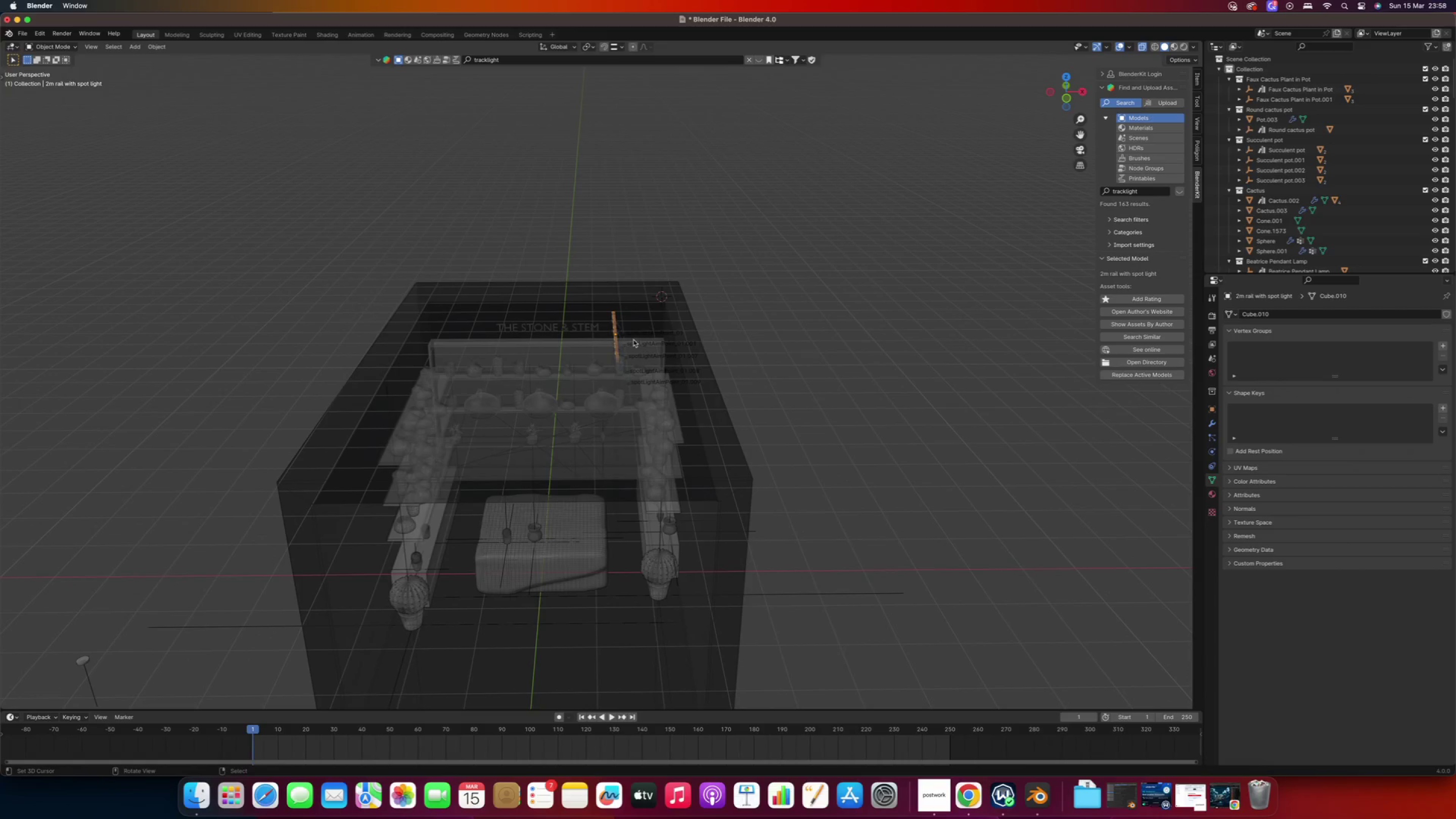 
type(gx)
 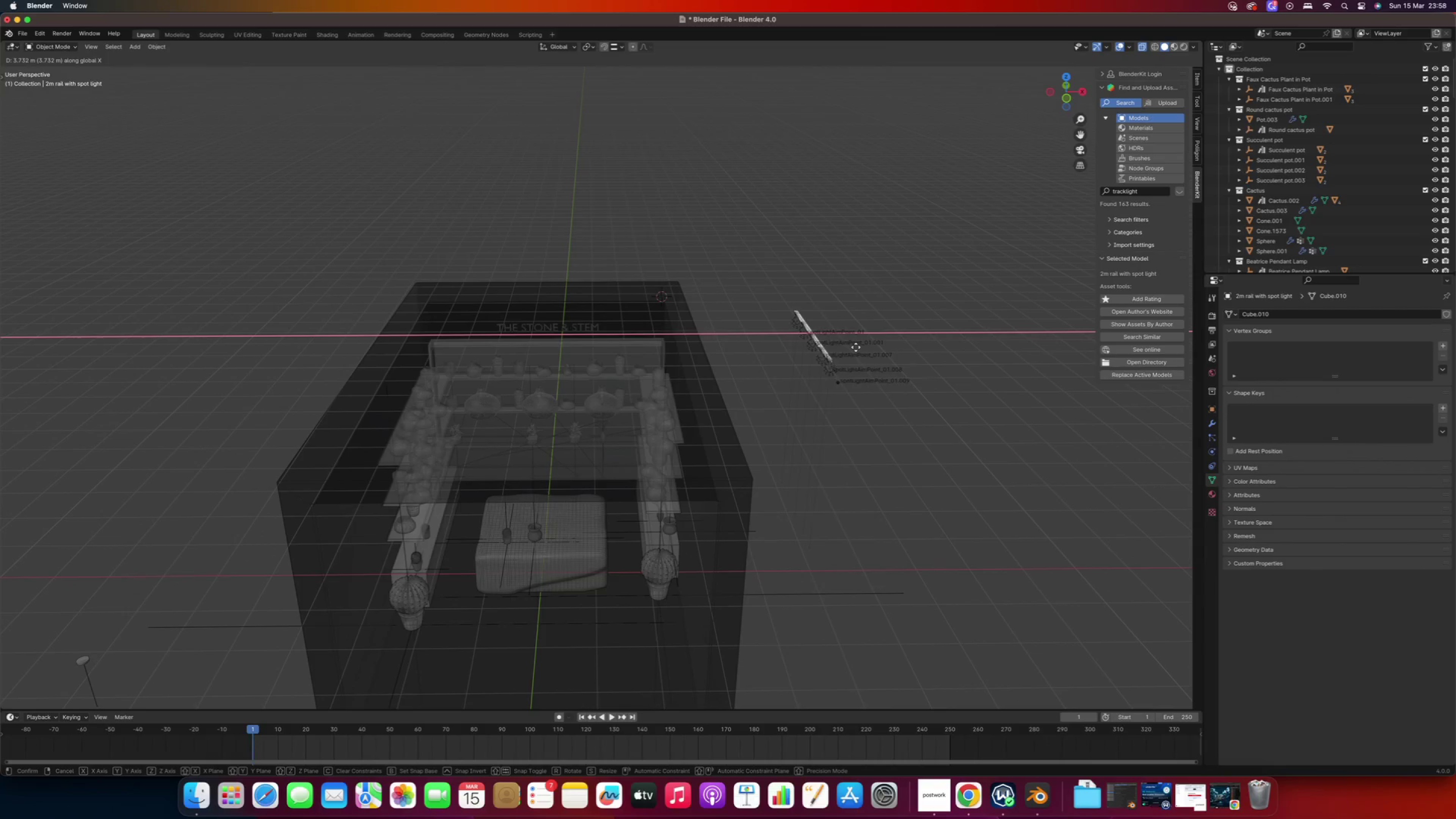 
left_click([856, 347])
 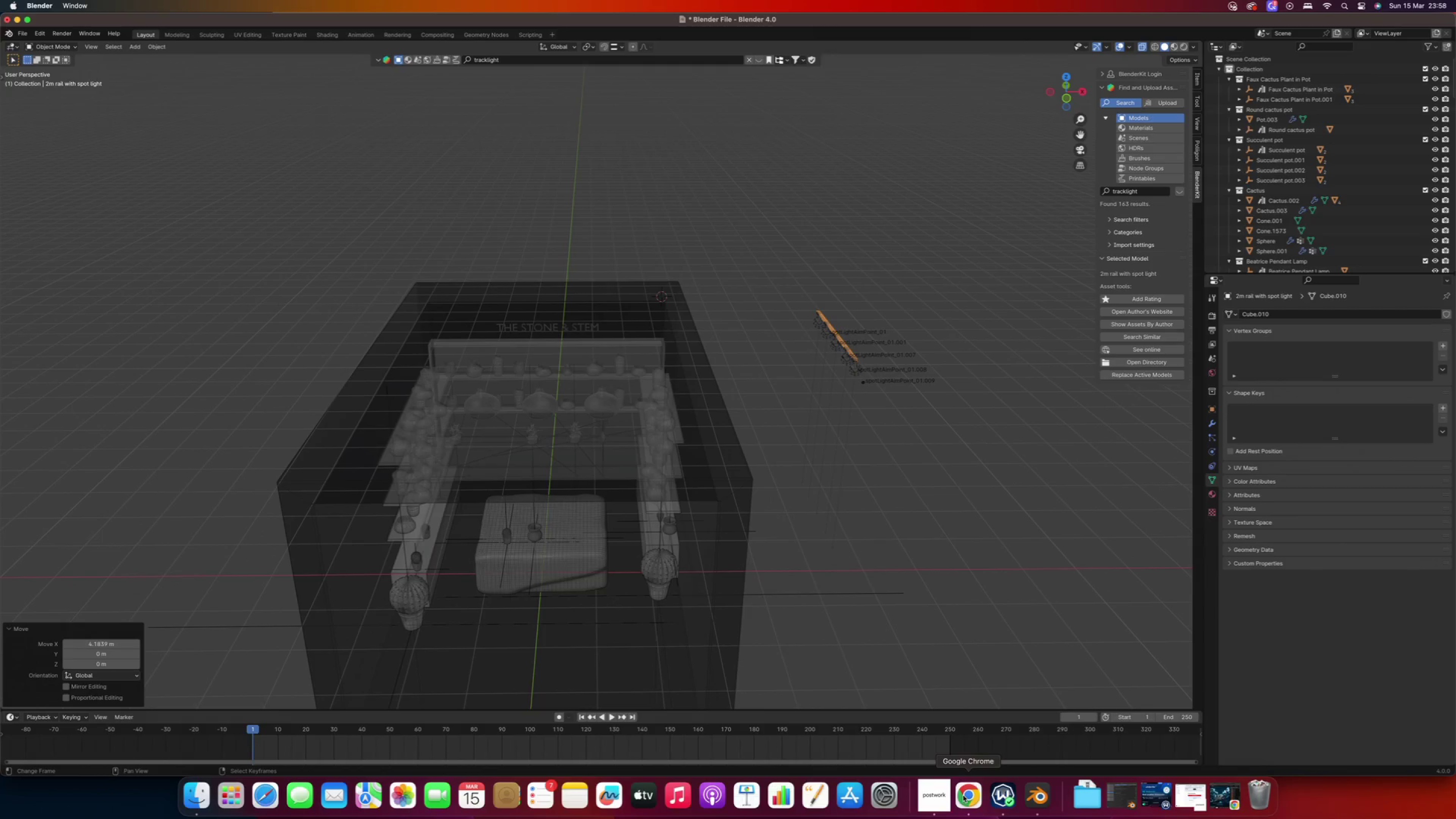 
left_click([933, 800])